 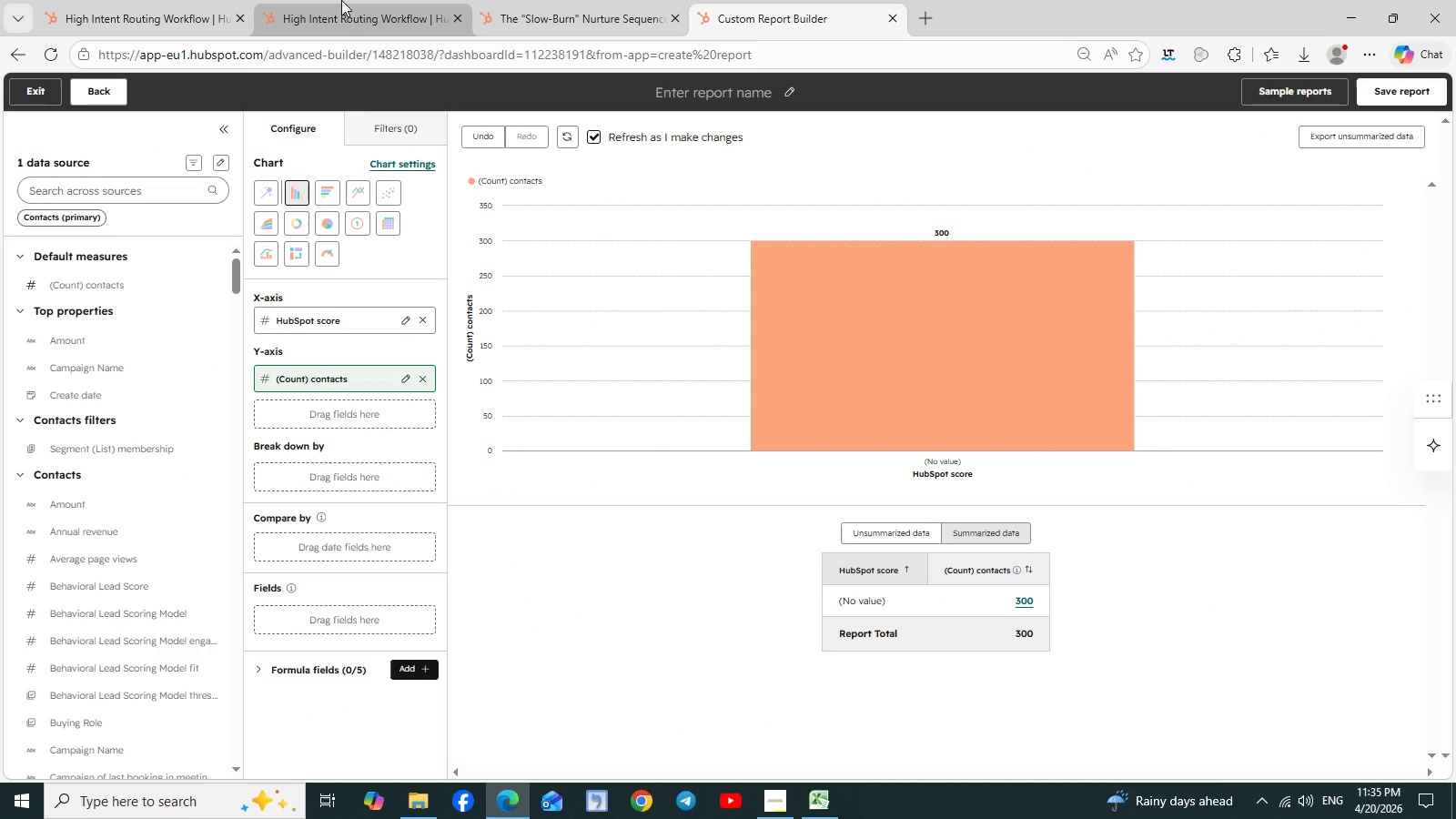 
left_click([422, 323])
 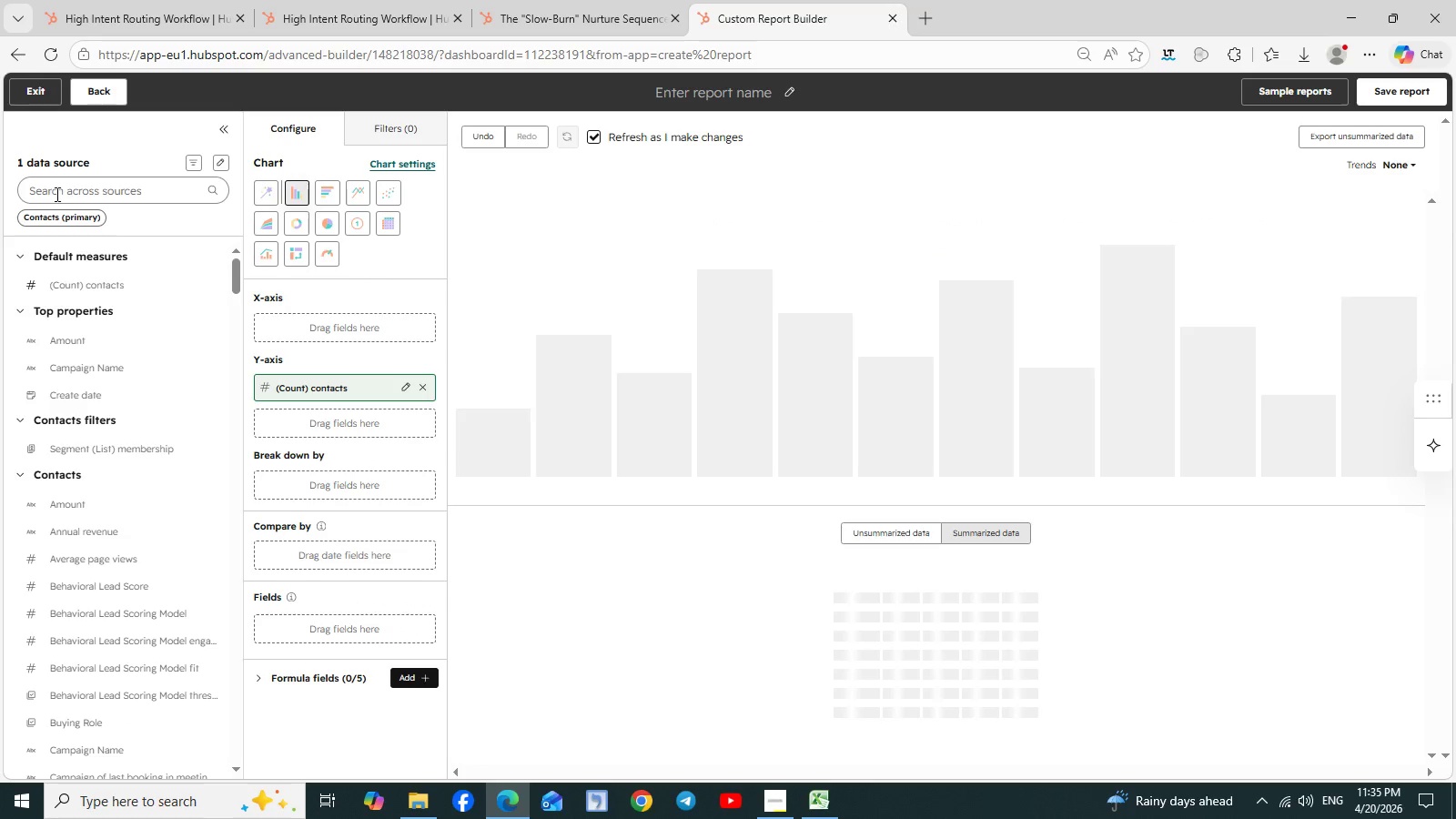 
left_click([86, 187])
 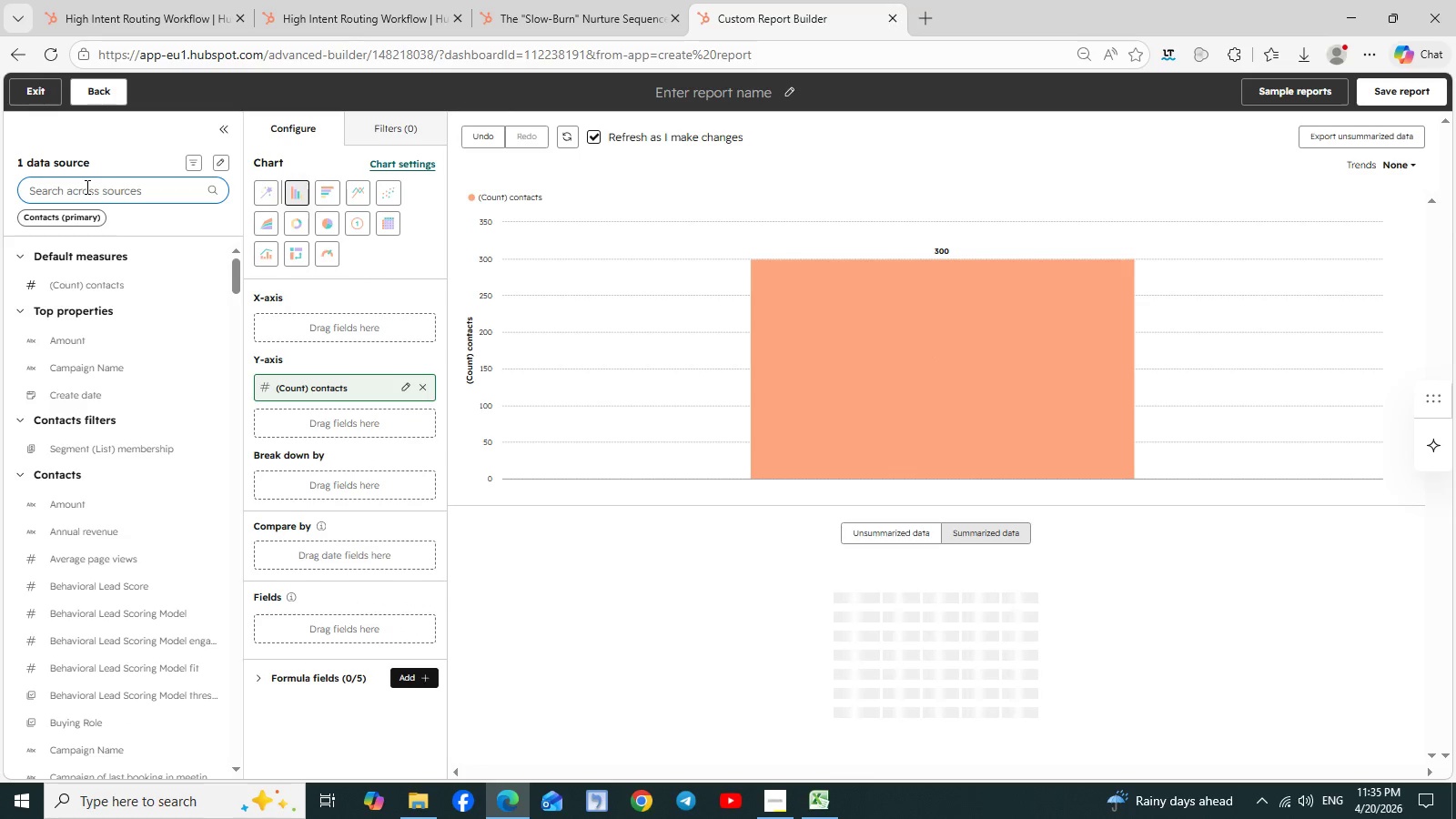 
key(B)
 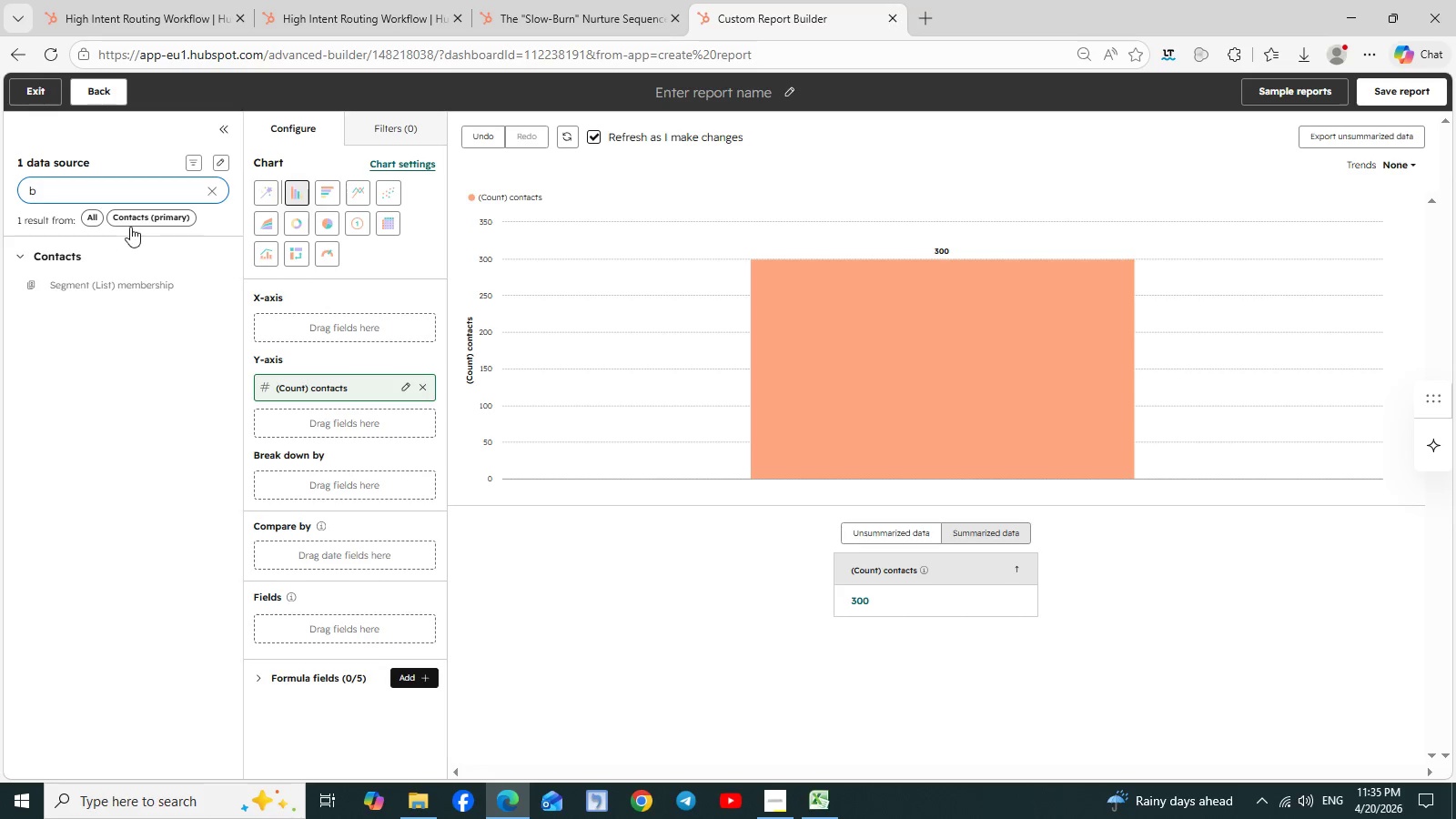 
left_click([140, 216])
 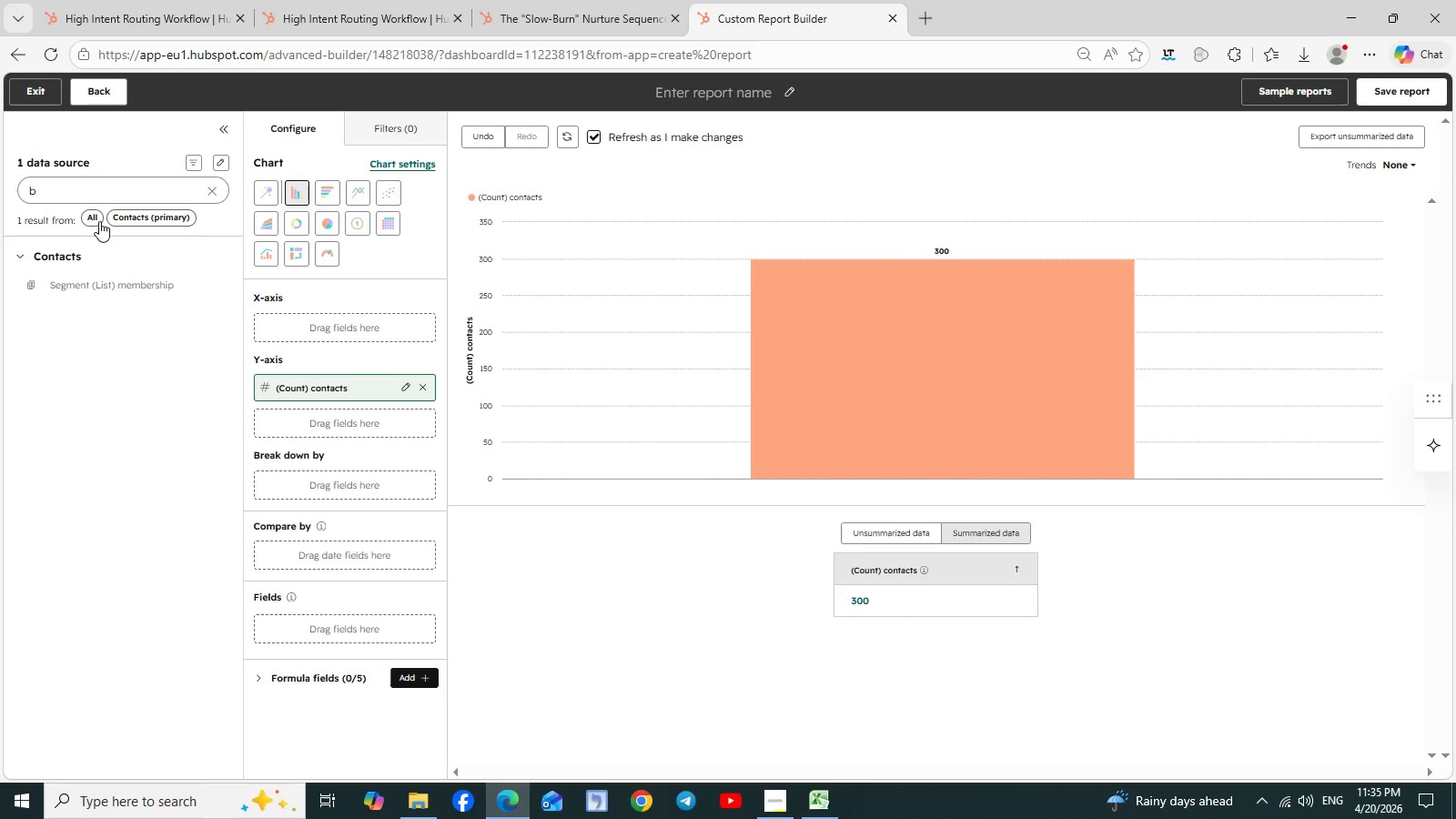 
left_click([93, 219])
 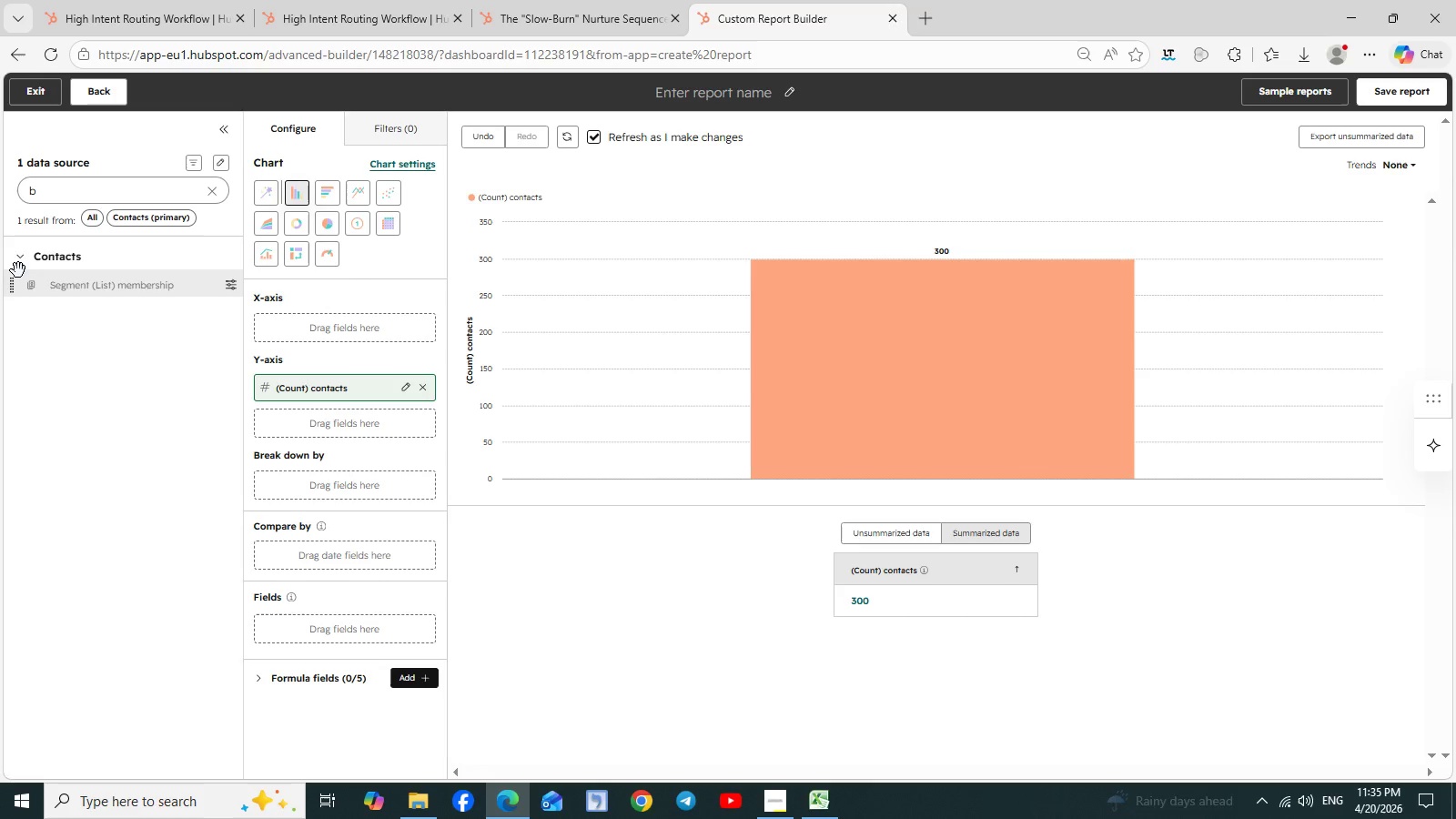 
left_click([19, 270])
 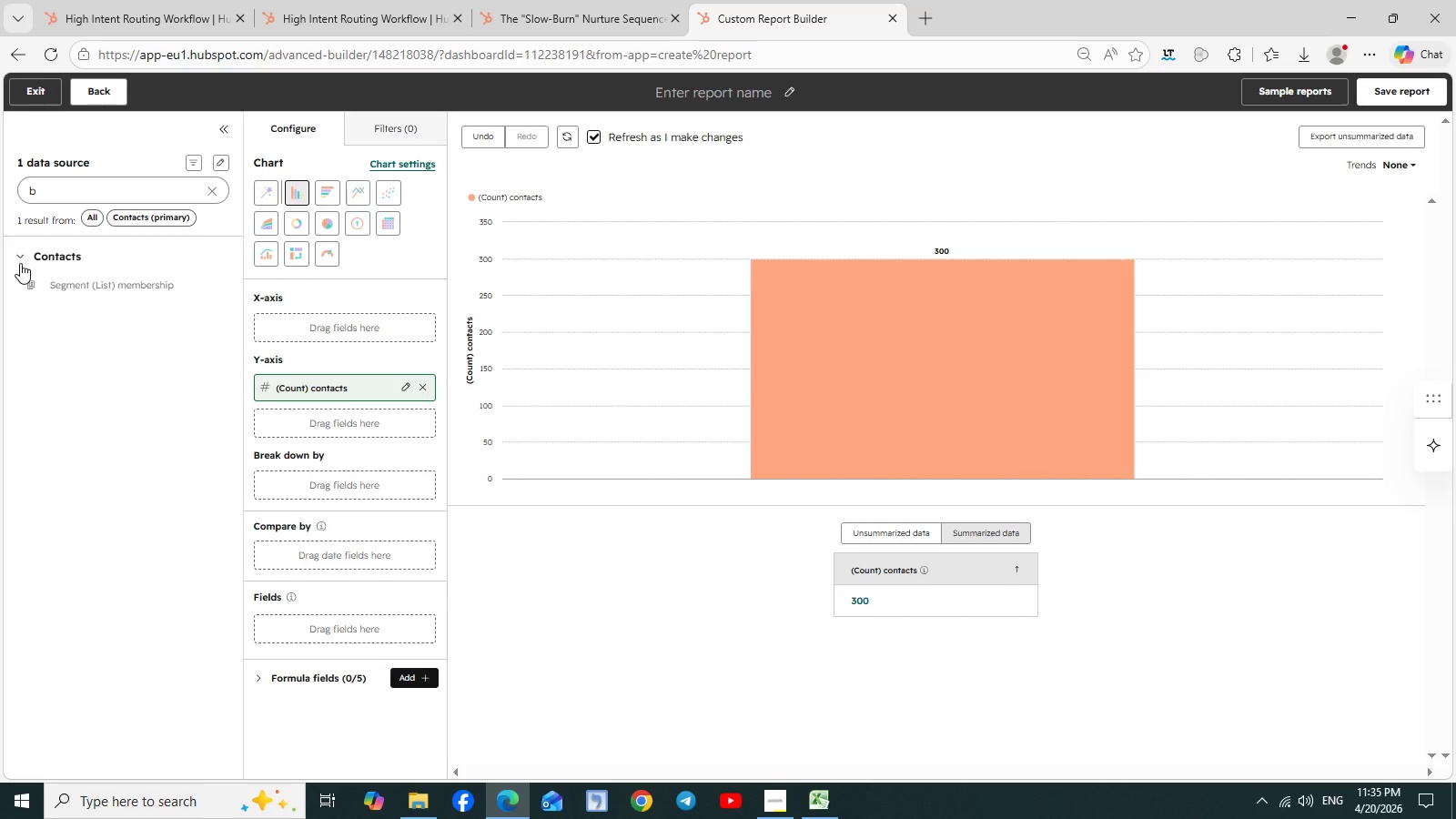 
left_click([19, 257])
 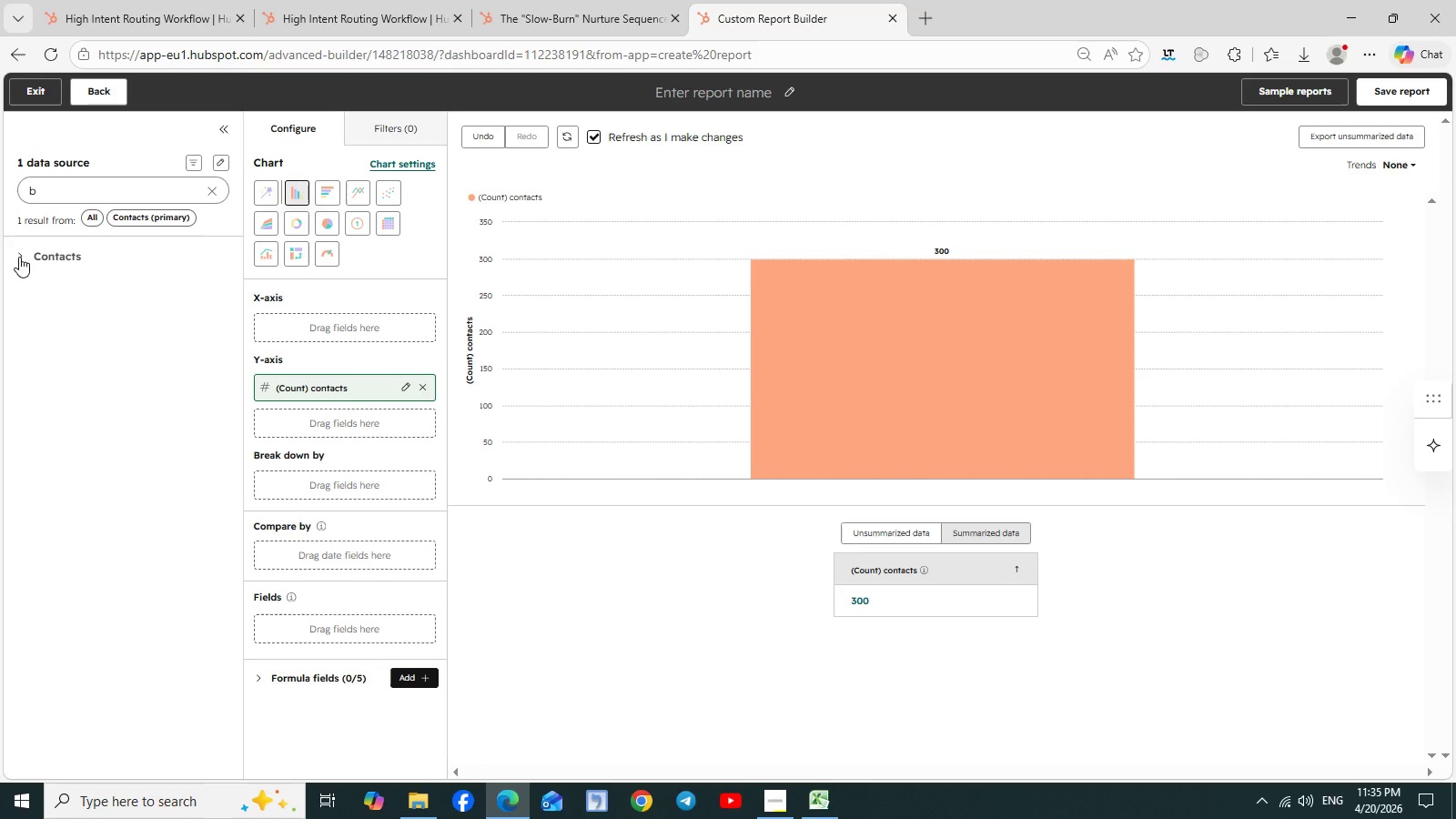 
left_click([19, 257])
 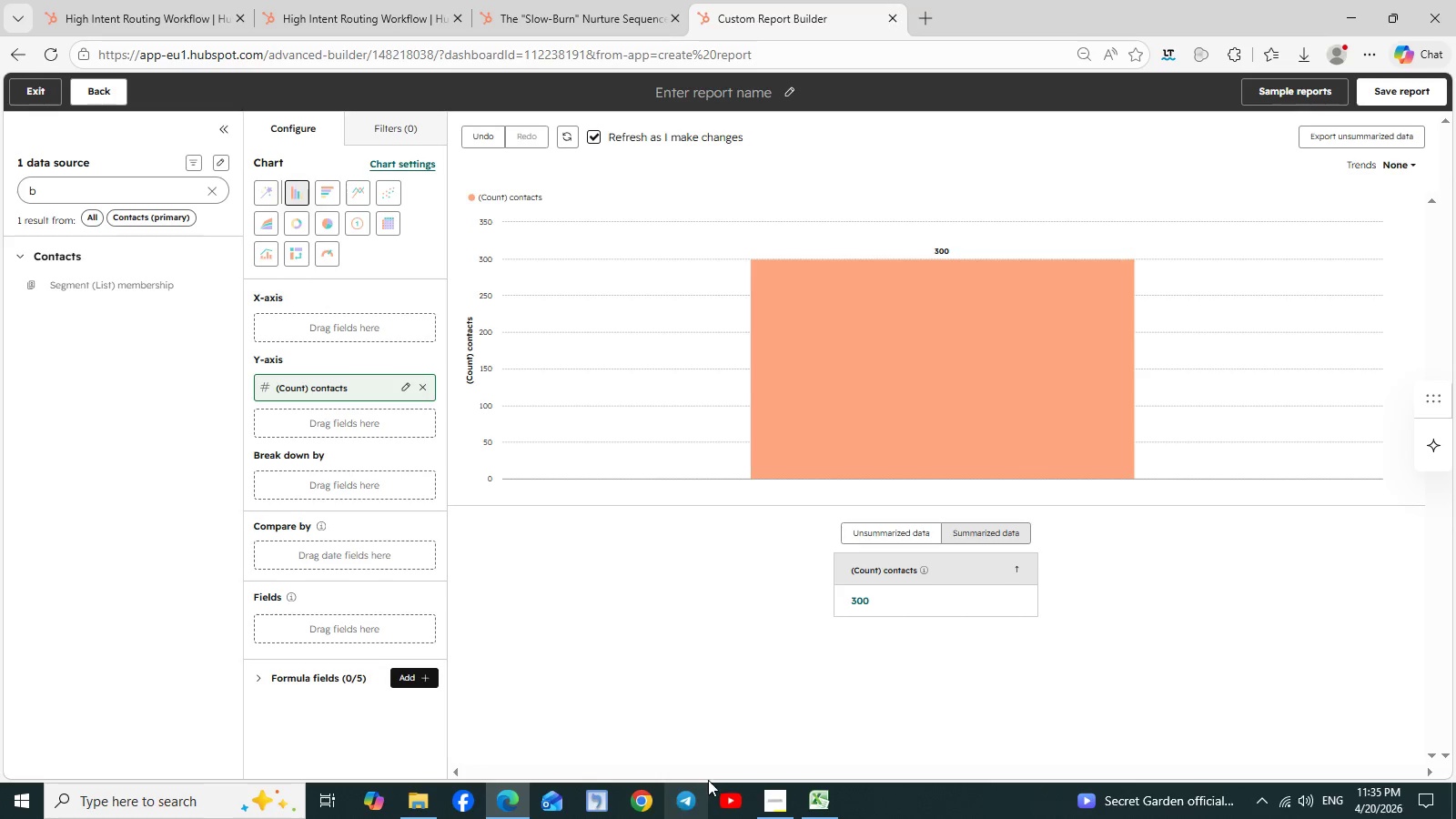 
left_click([774, 804])